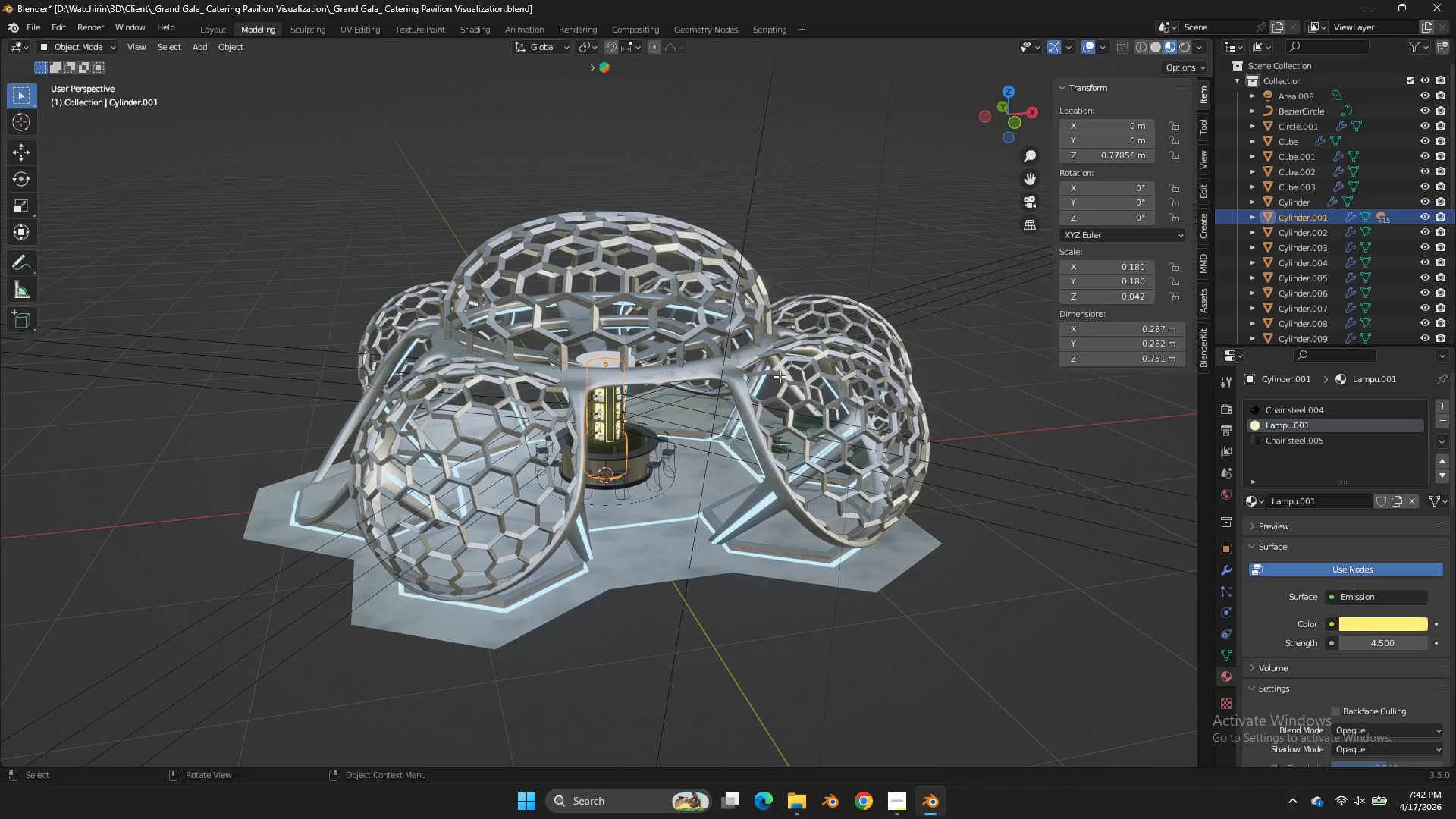 
key(Z)
 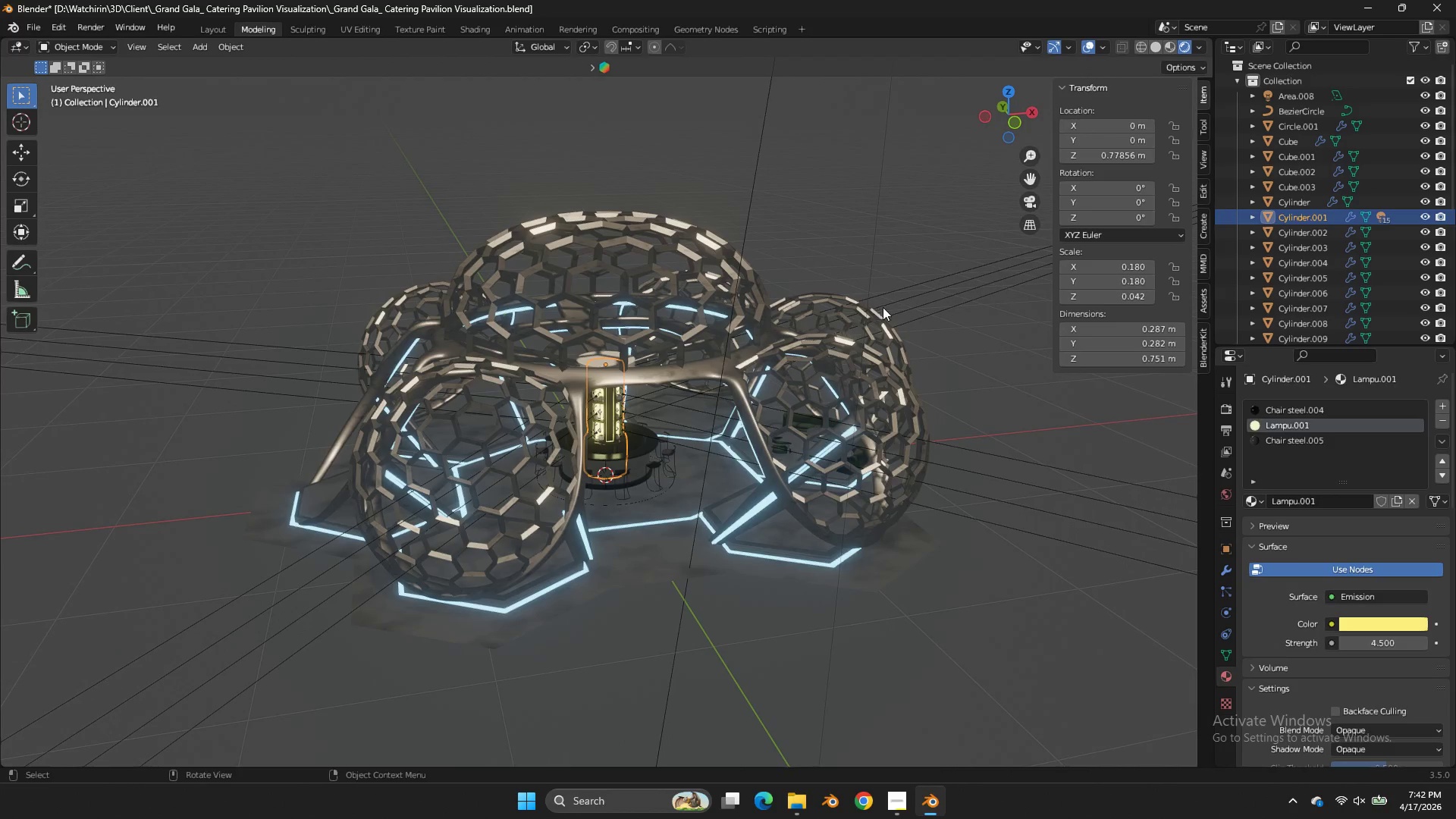 
scroll: coordinate [883, 307], scroll_direction: down, amount: 6.0
 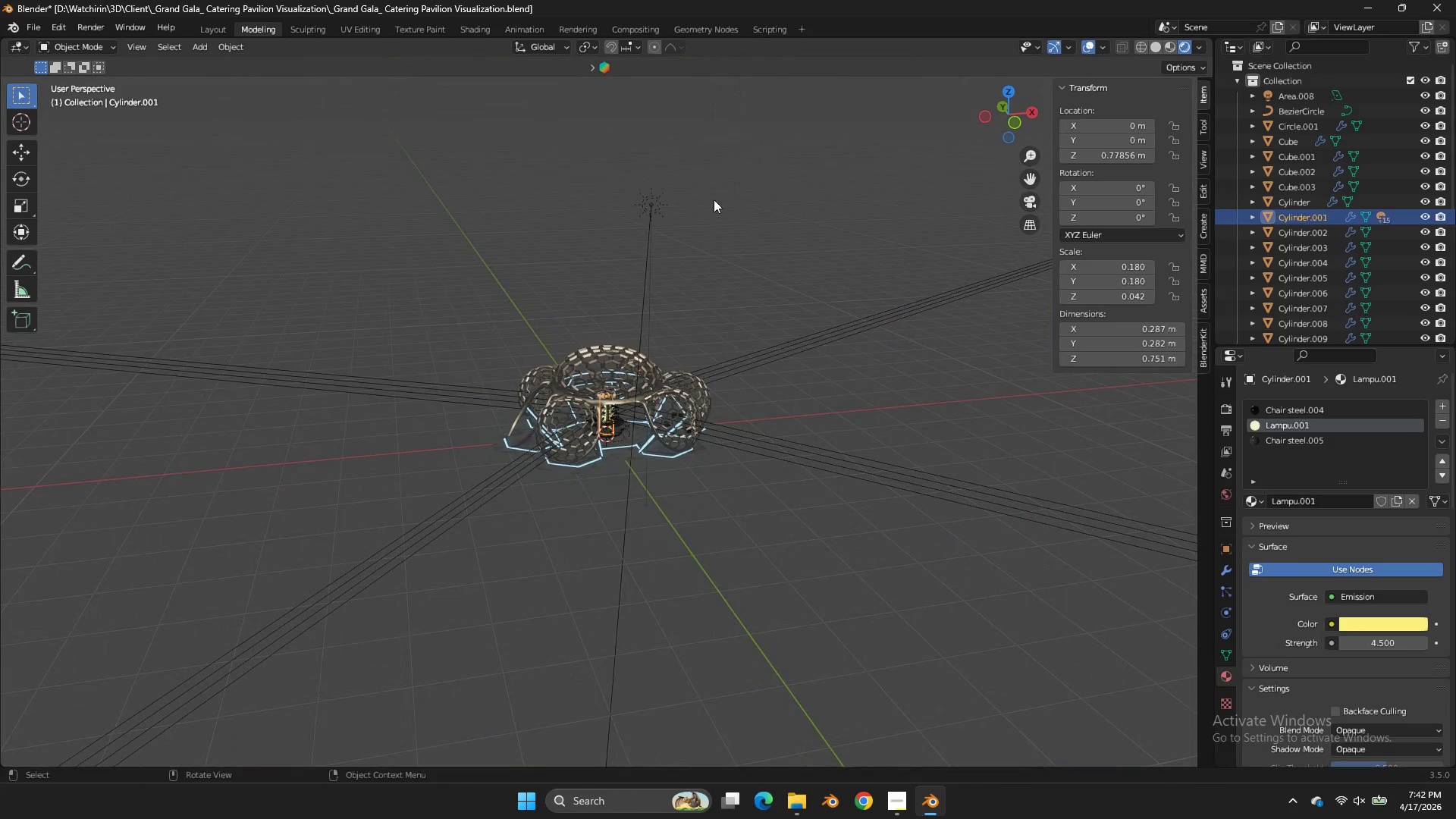 
key(Tab)
 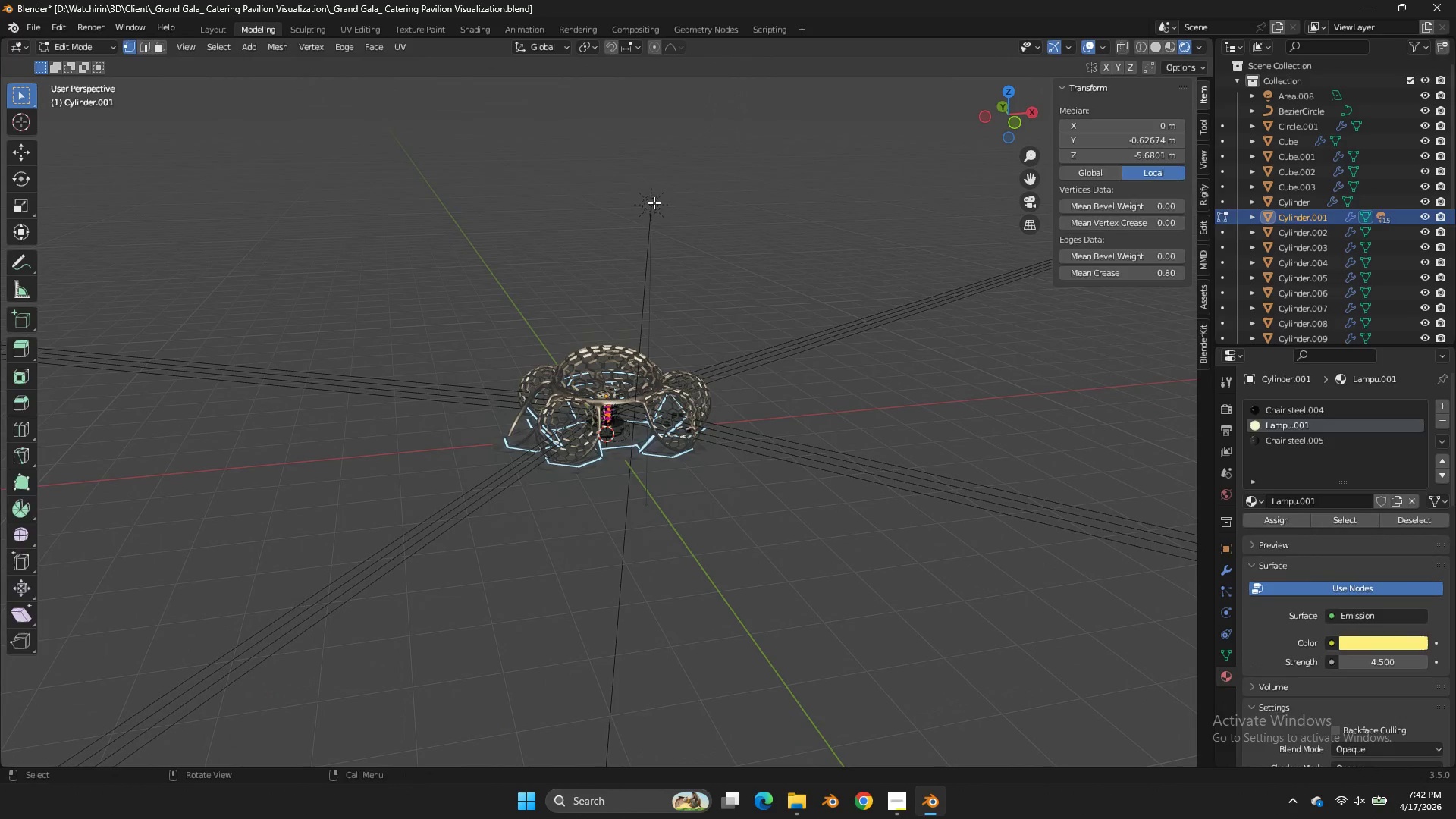 
key(Tab)
 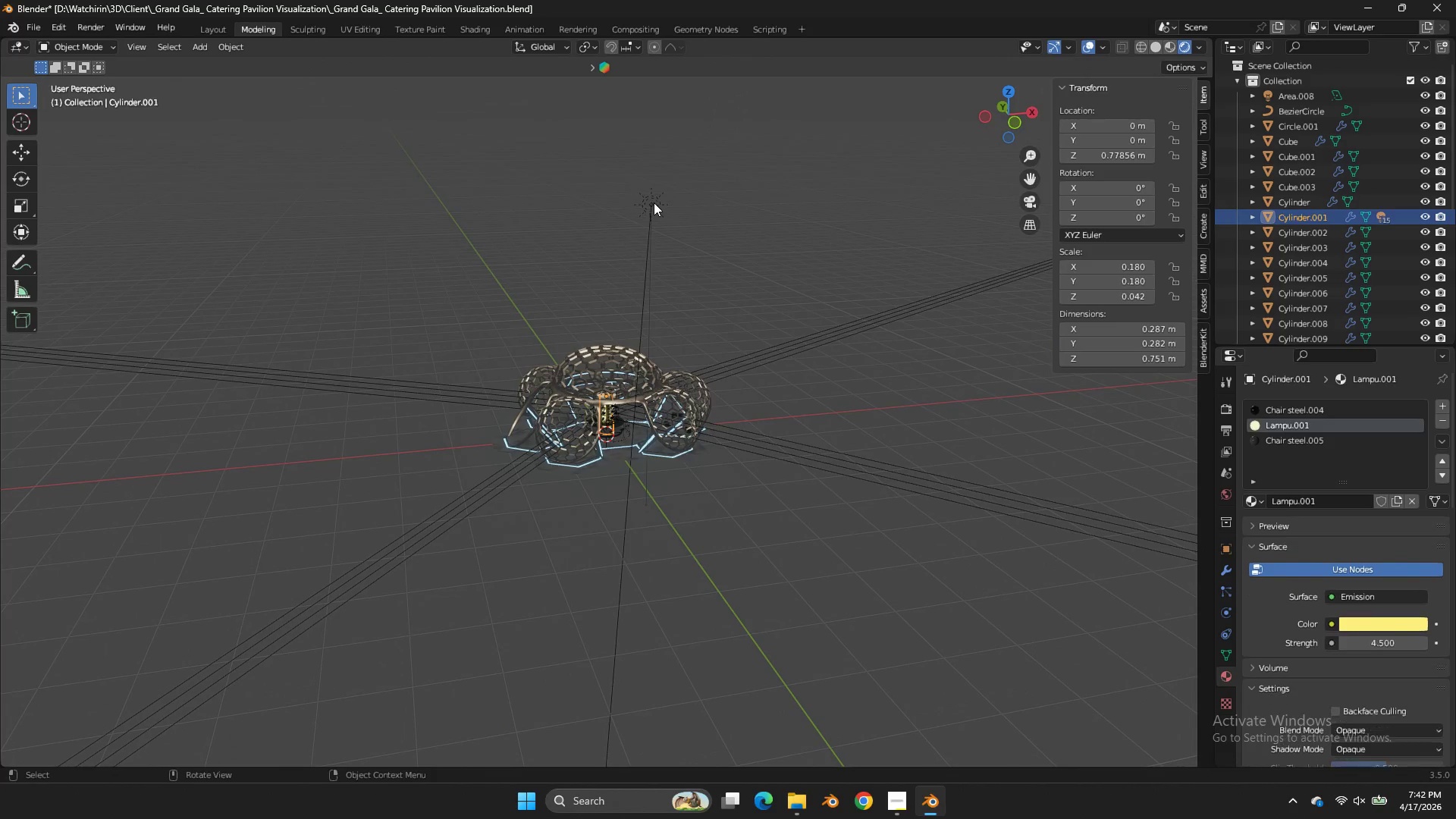 
double_click([654, 202])
 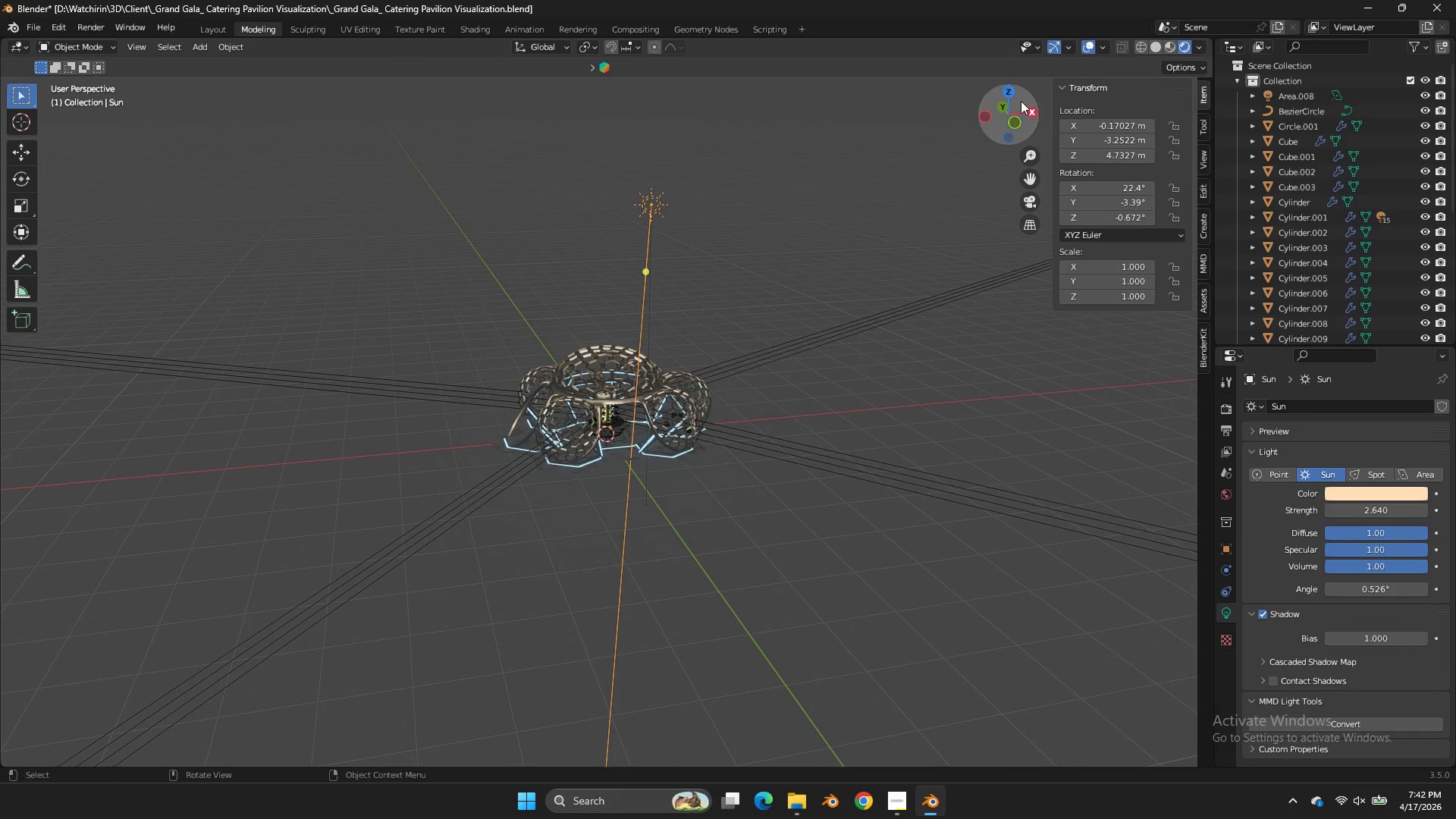 
left_click([1012, 95])
 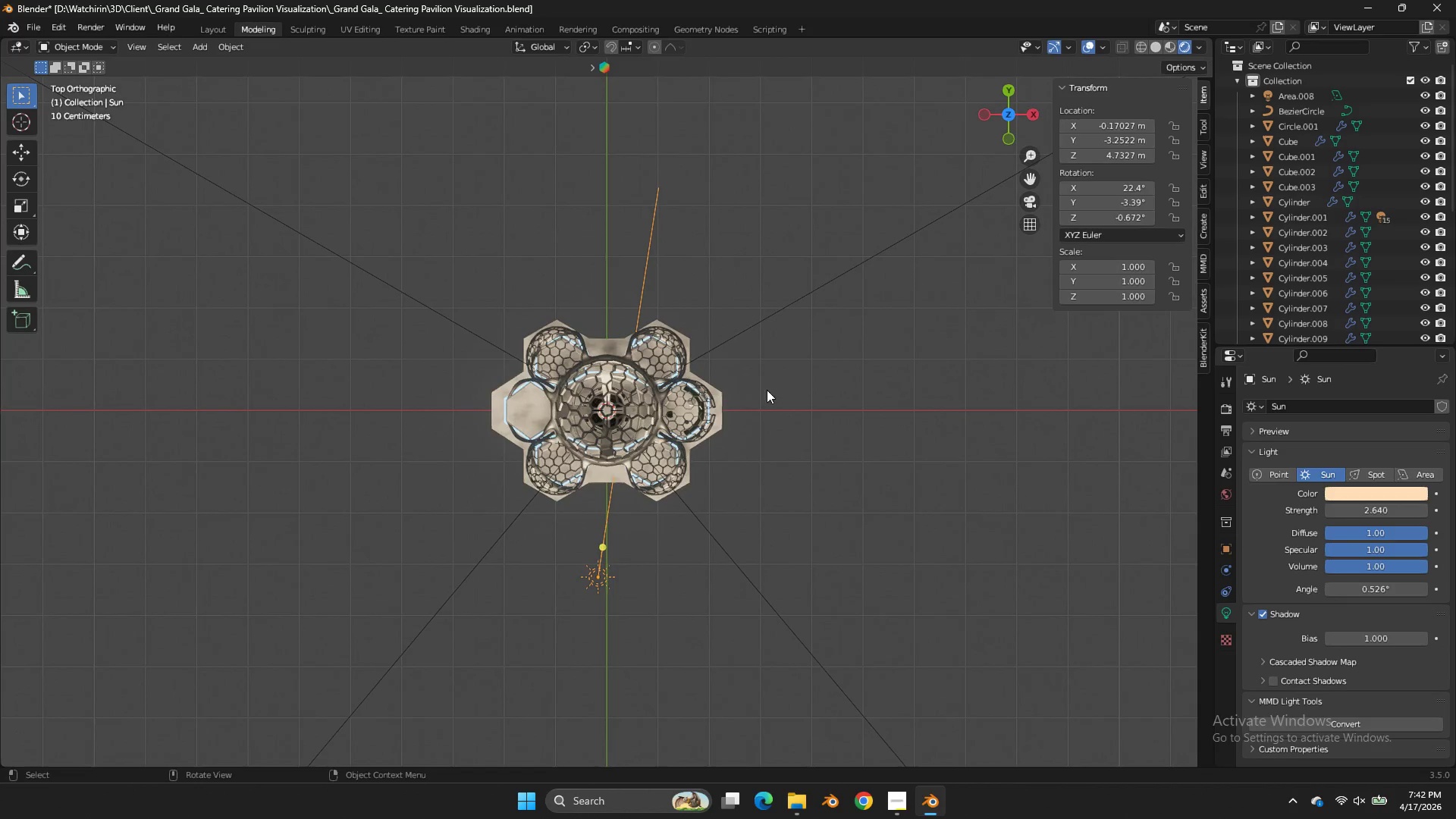 
key(G)
 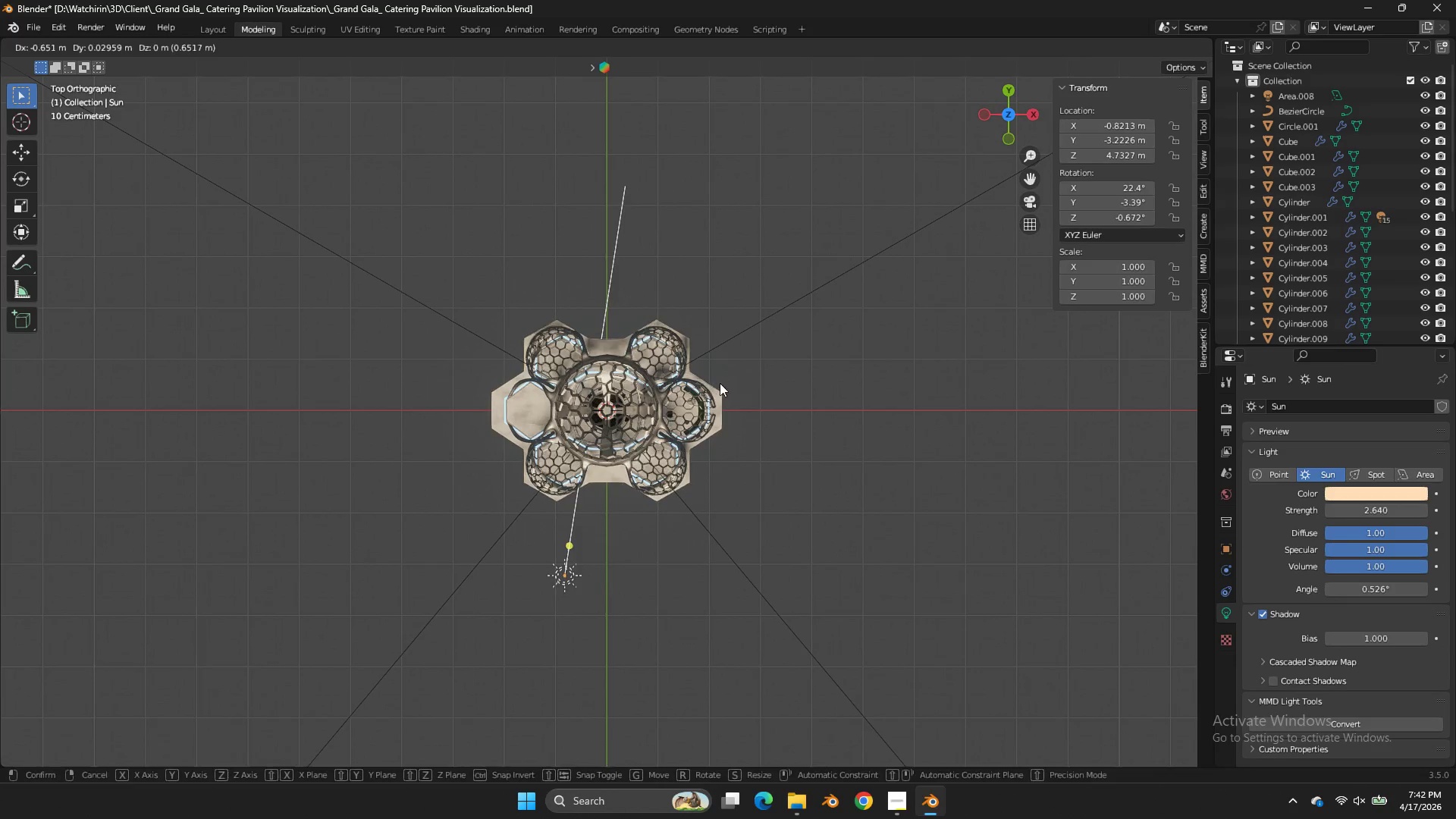 
left_click([720, 383])
 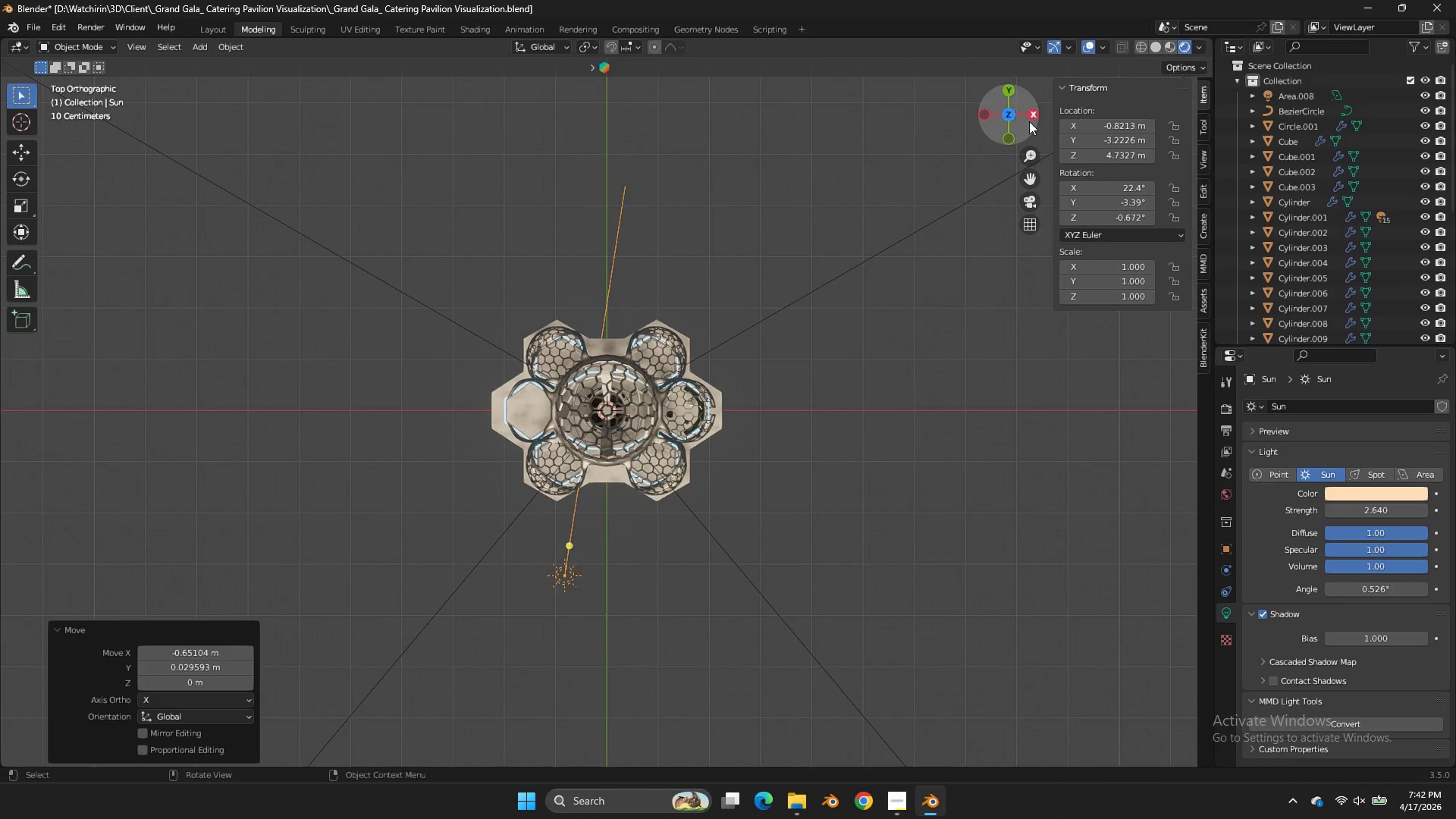 
left_click_drag(start_coordinate=[1015, 118], to_coordinate=[1204, 696])
 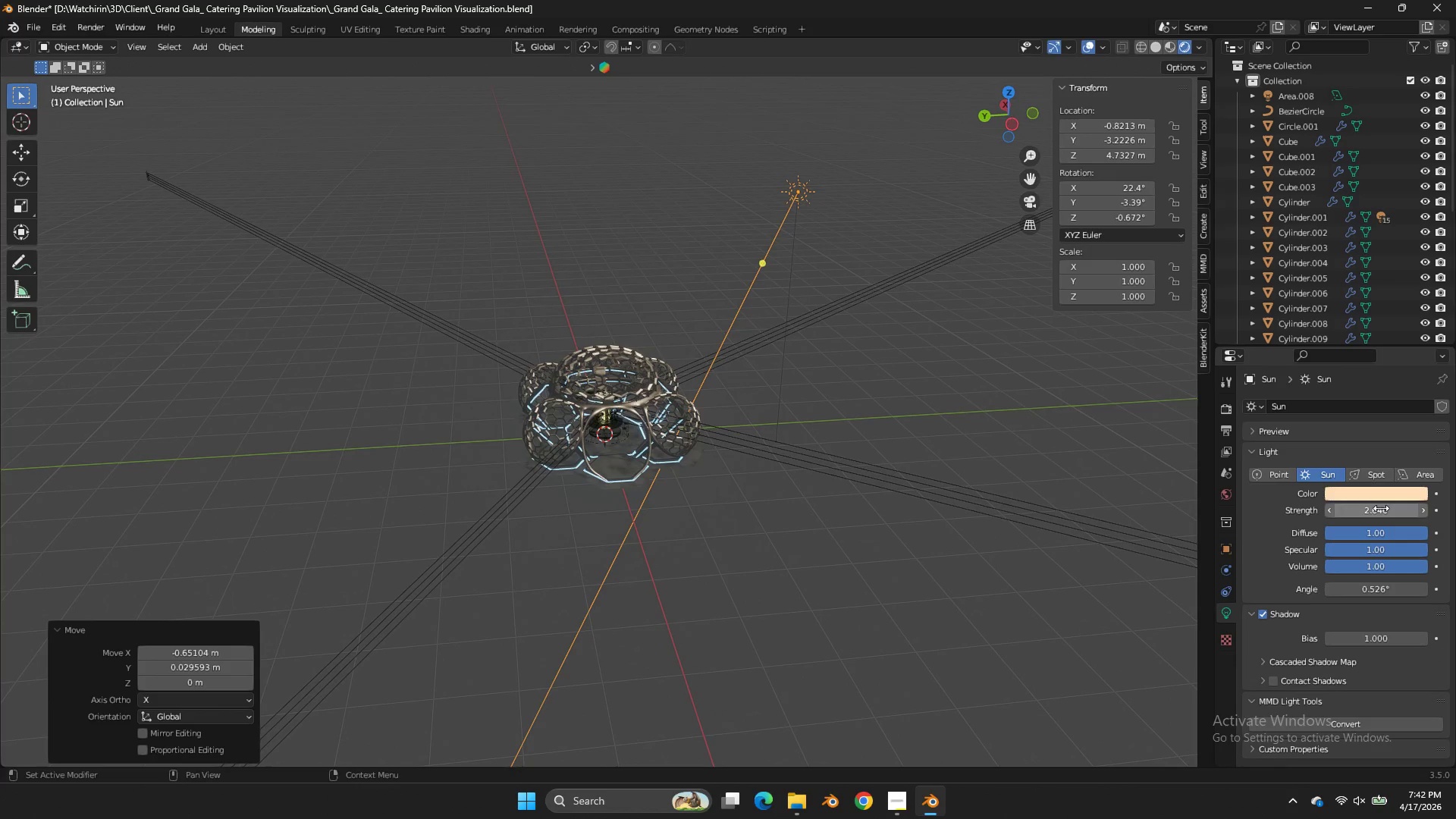 
left_click_drag(start_coordinate=[1381, 508], to_coordinate=[801, 311])
 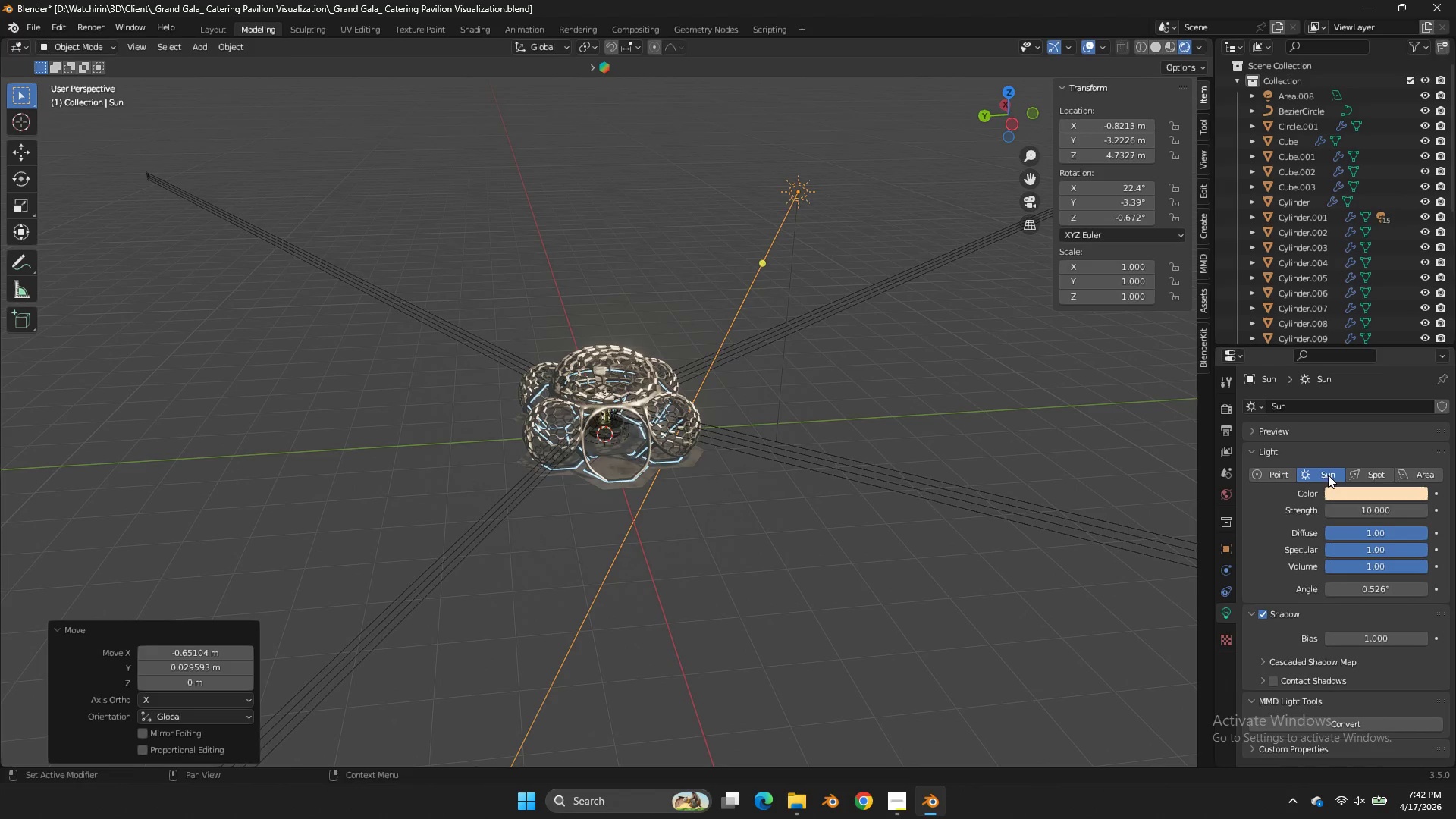 
key(Control+S)
 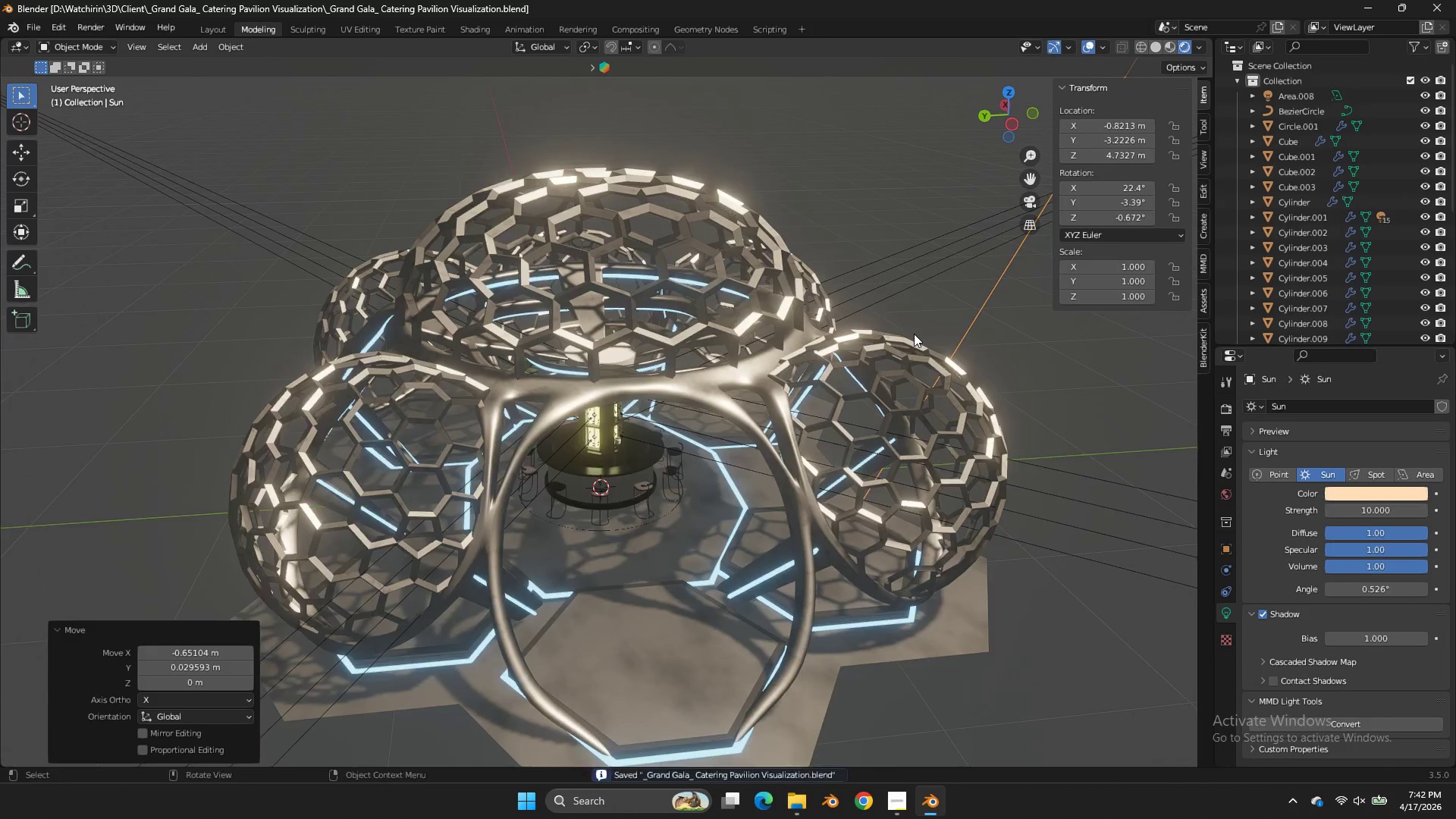 
scroll: coordinate [914, 334], scroll_direction: up, amount: 11.0
 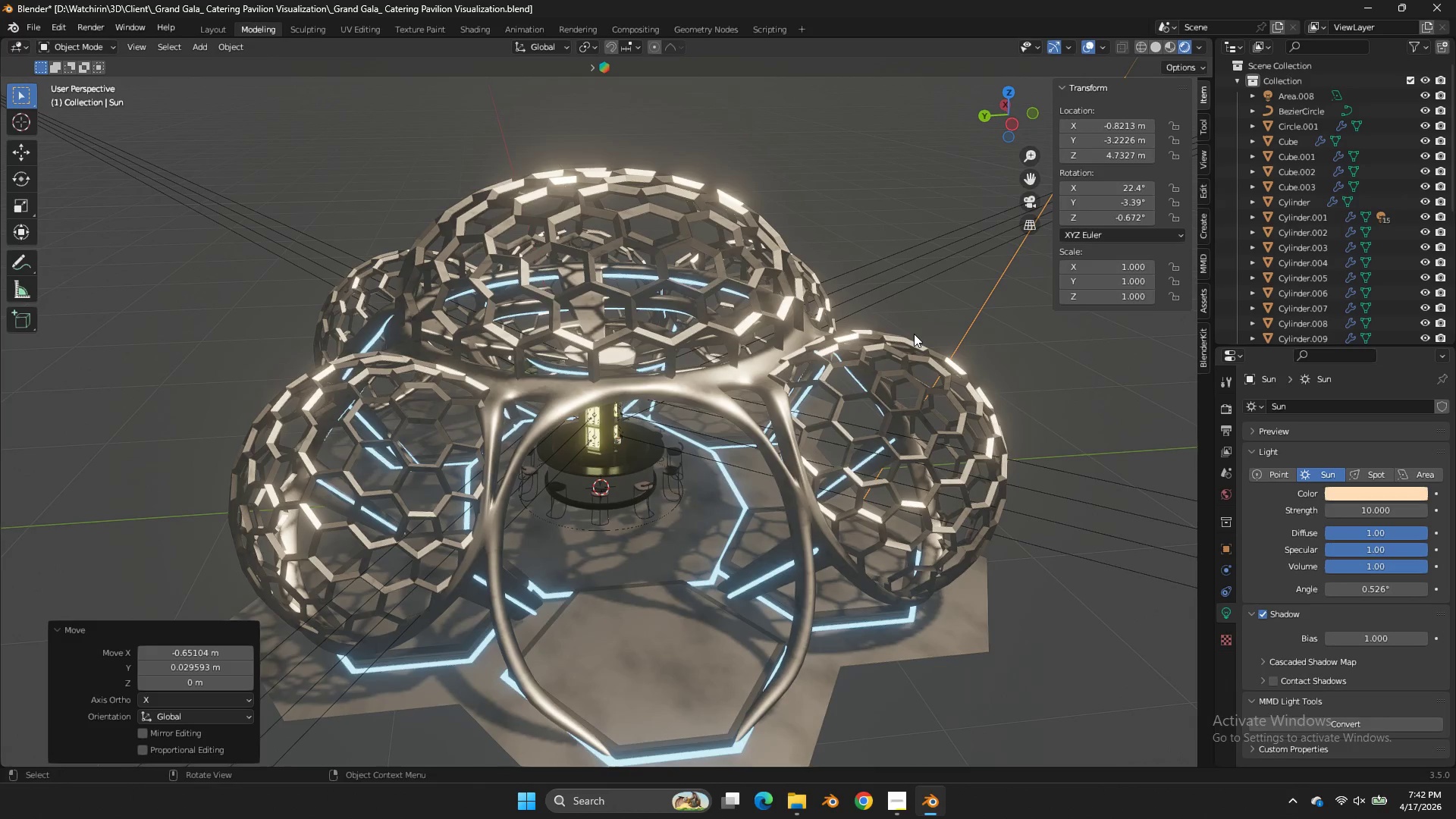 
scroll: coordinate [914, 334], scroll_direction: down, amount: 3.0
 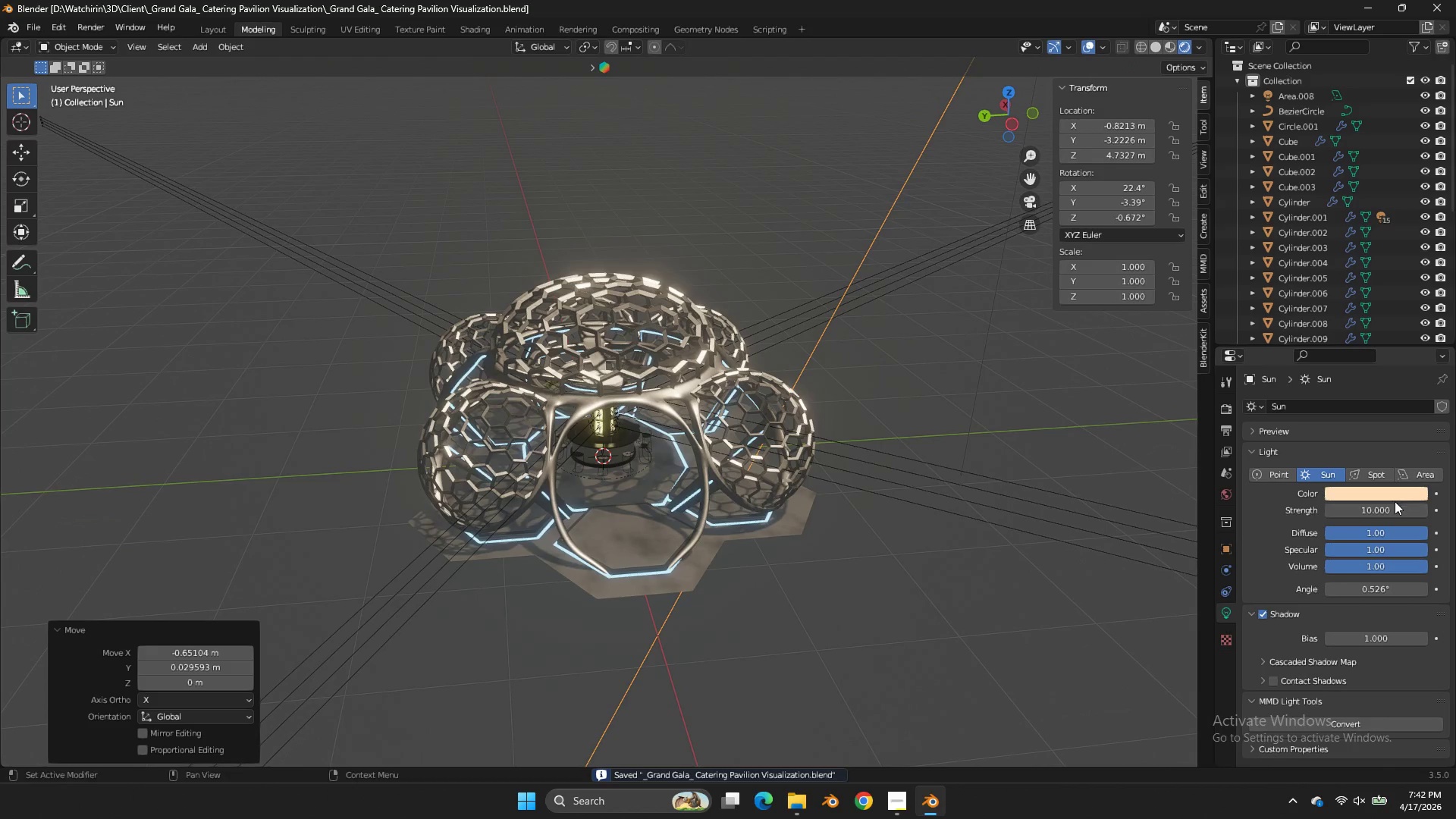 
left_click_drag(start_coordinate=[1389, 506], to_coordinate=[795, 321])
 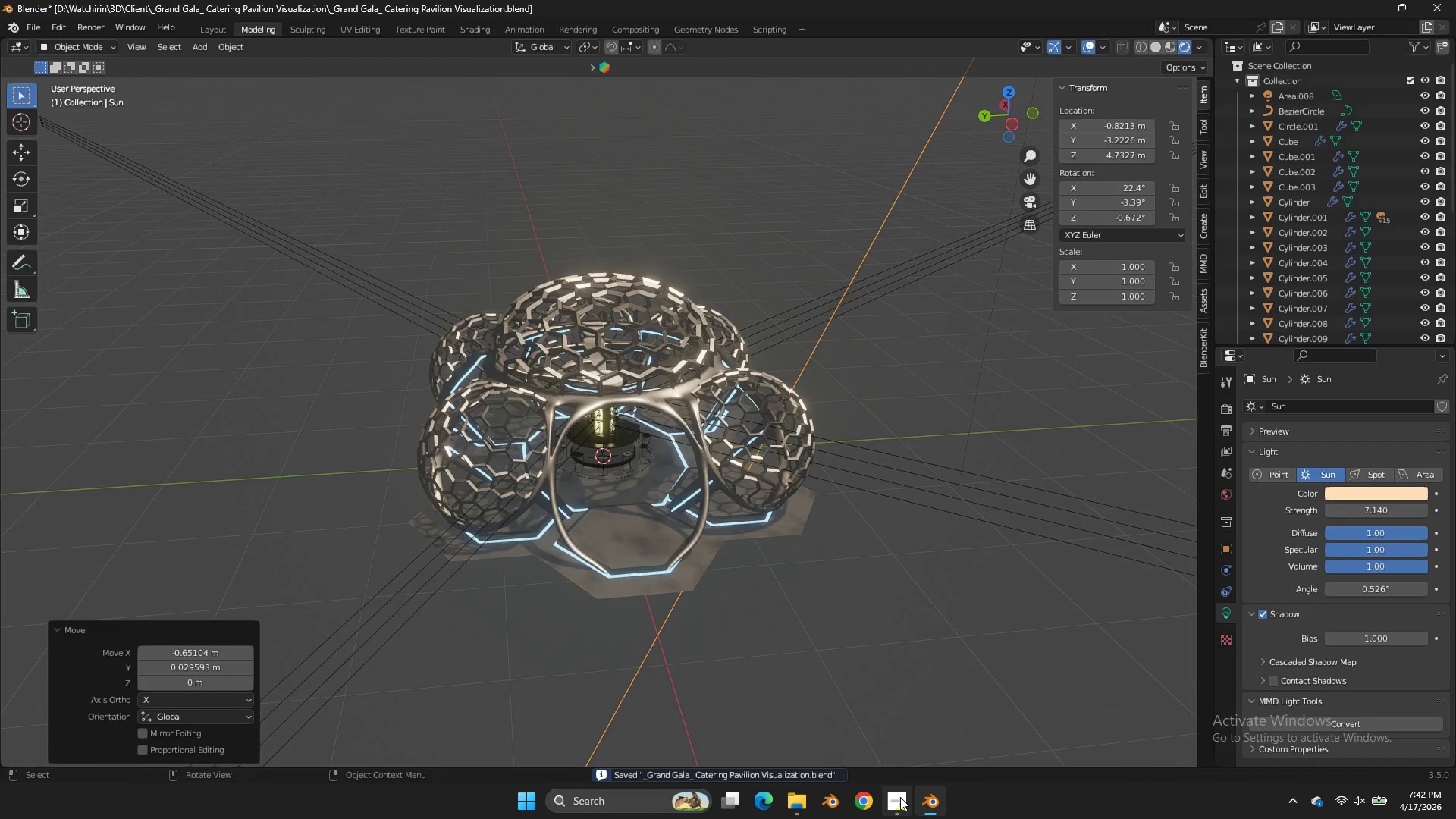 
left_click([899, 798])